 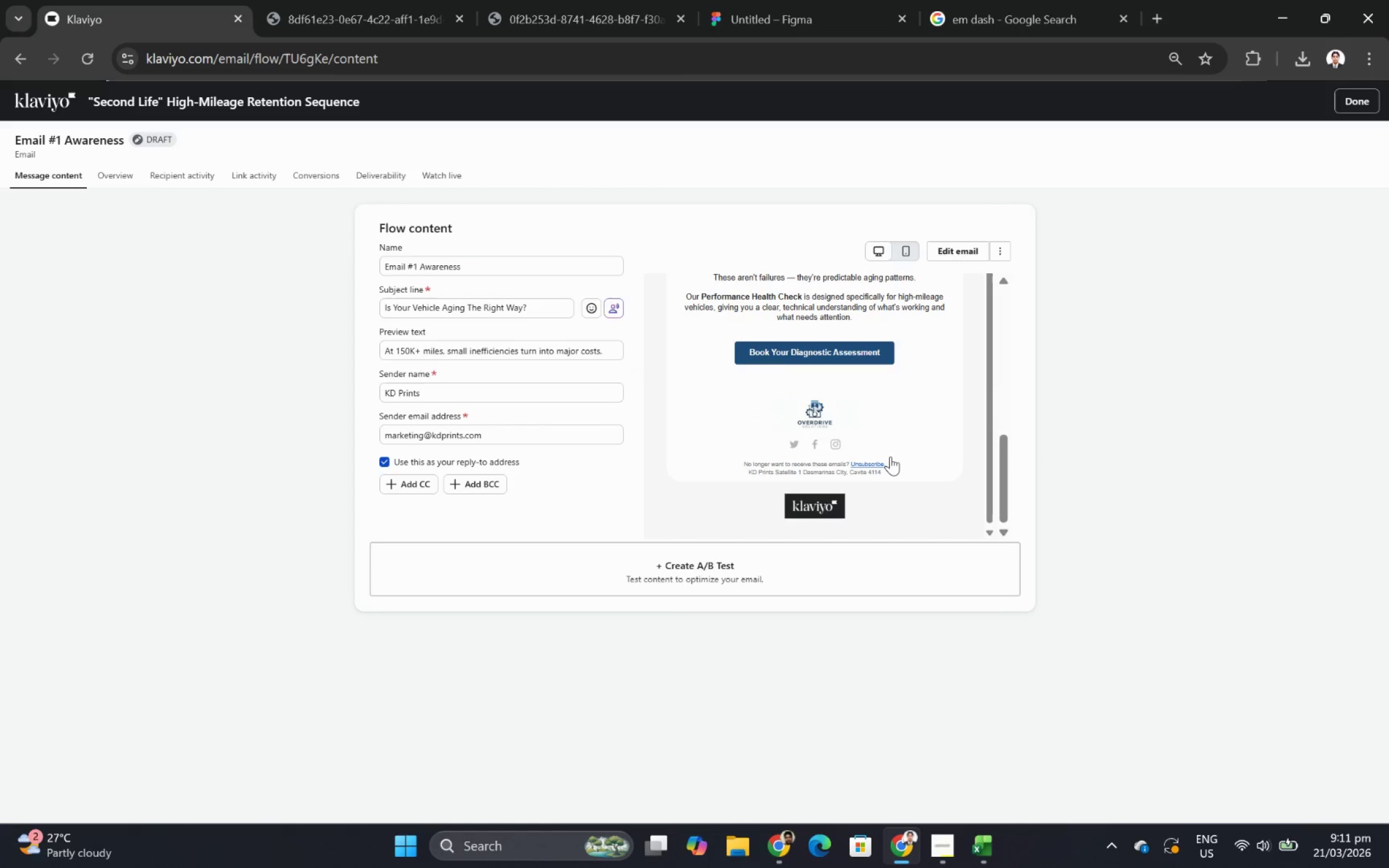 
scroll: coordinate [890, 456], scroll_direction: up, amount: 7.0
 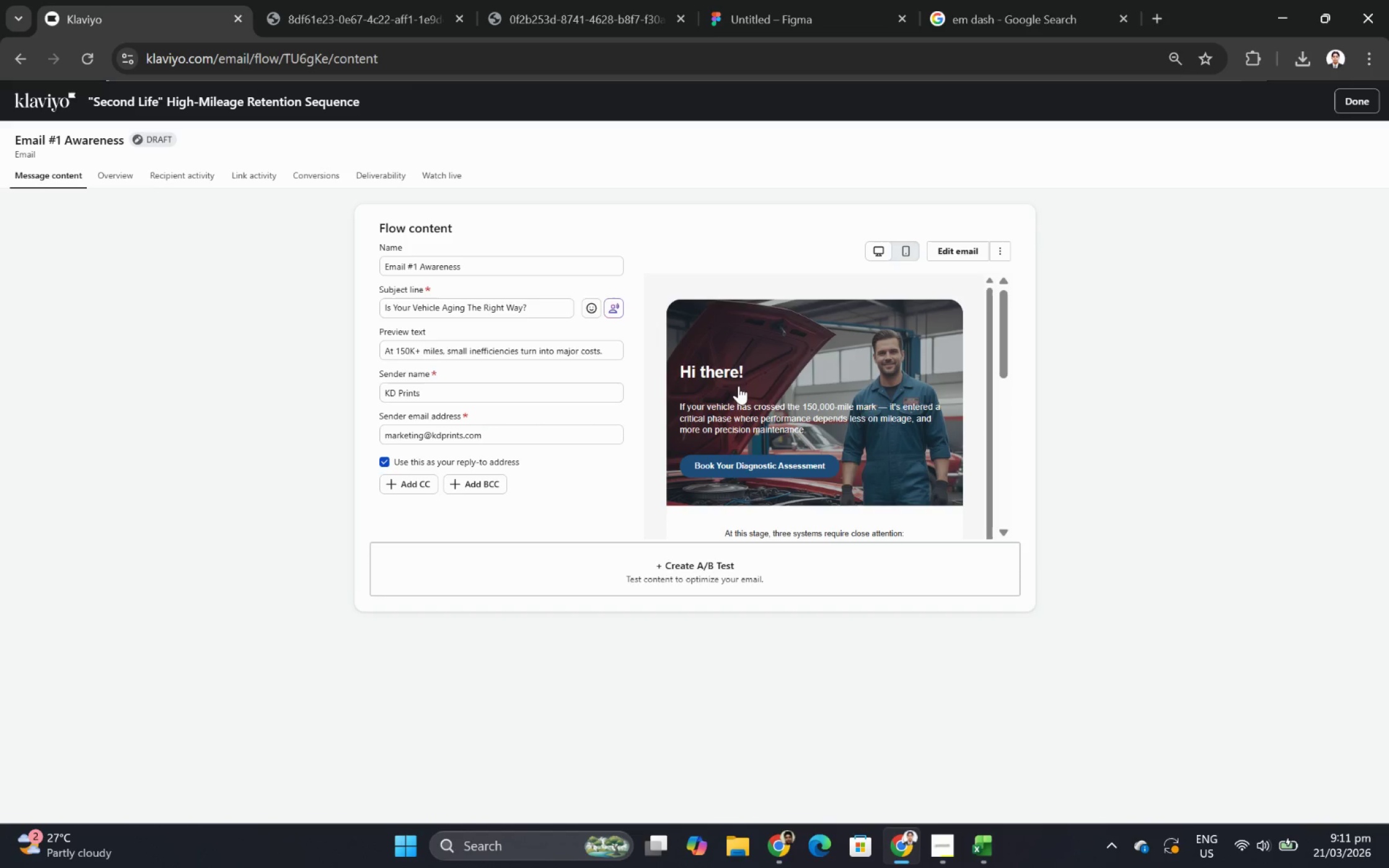 
wait(11.86)
 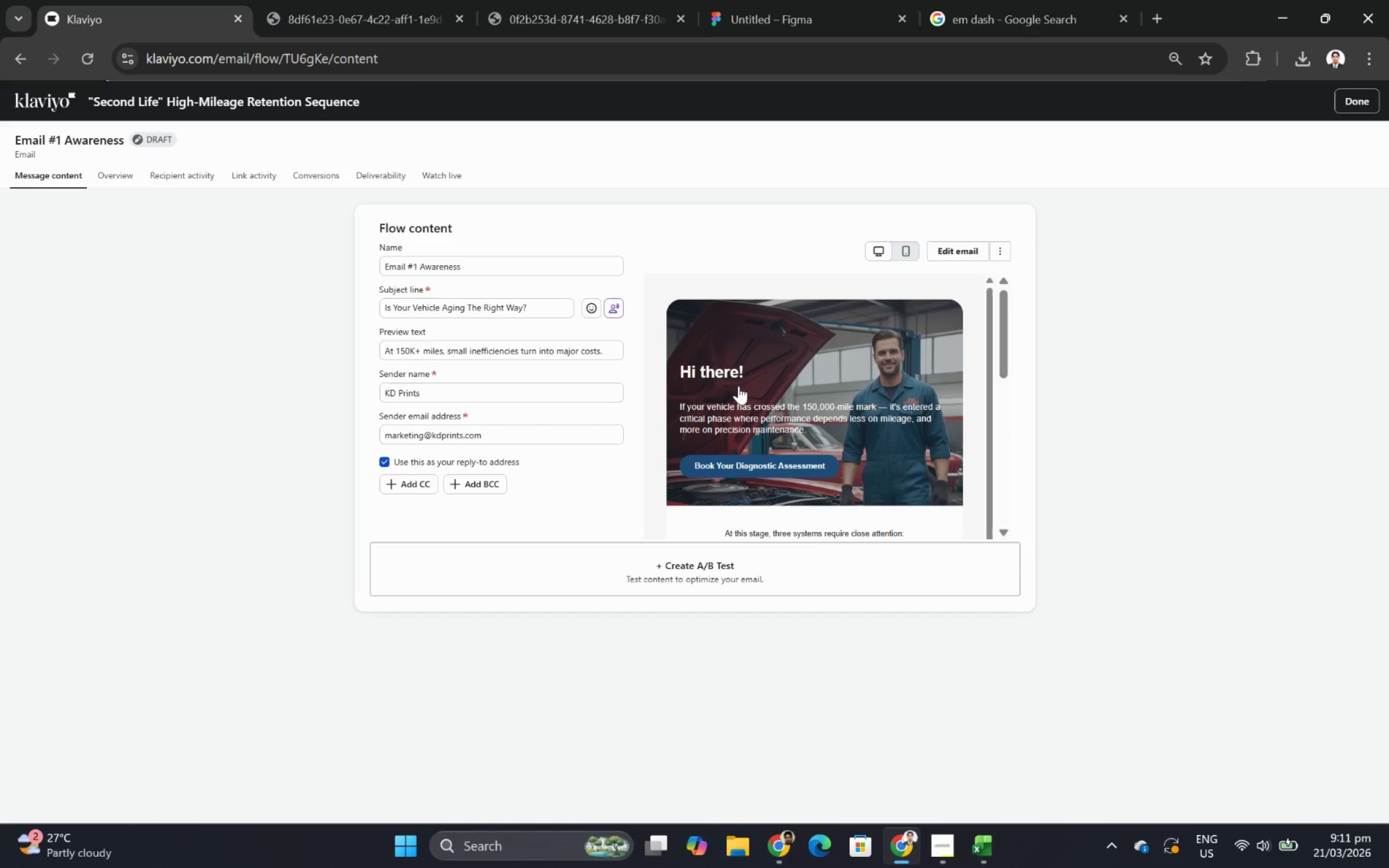 
double_click([542, 397])
 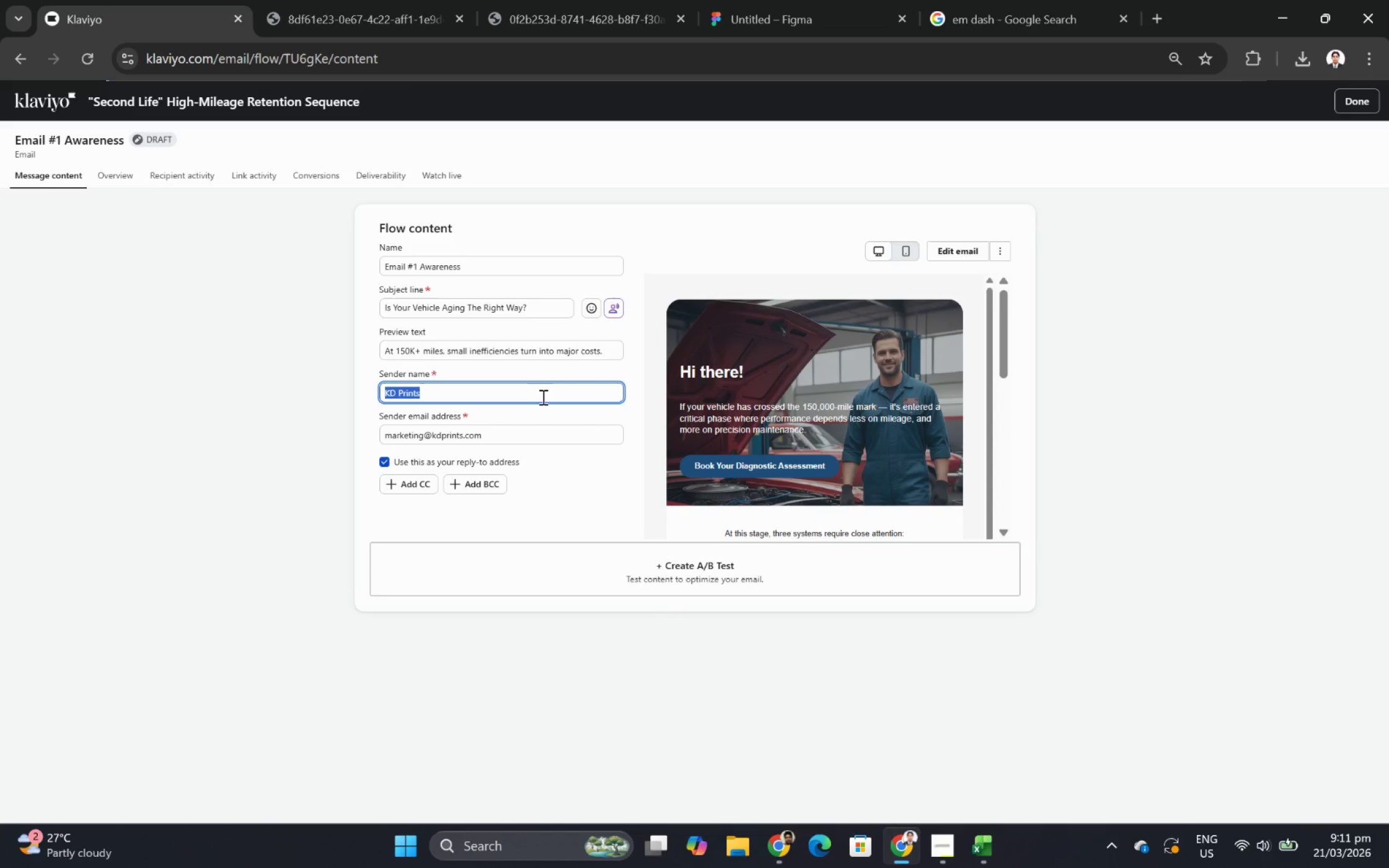 
triple_click([542, 397])
 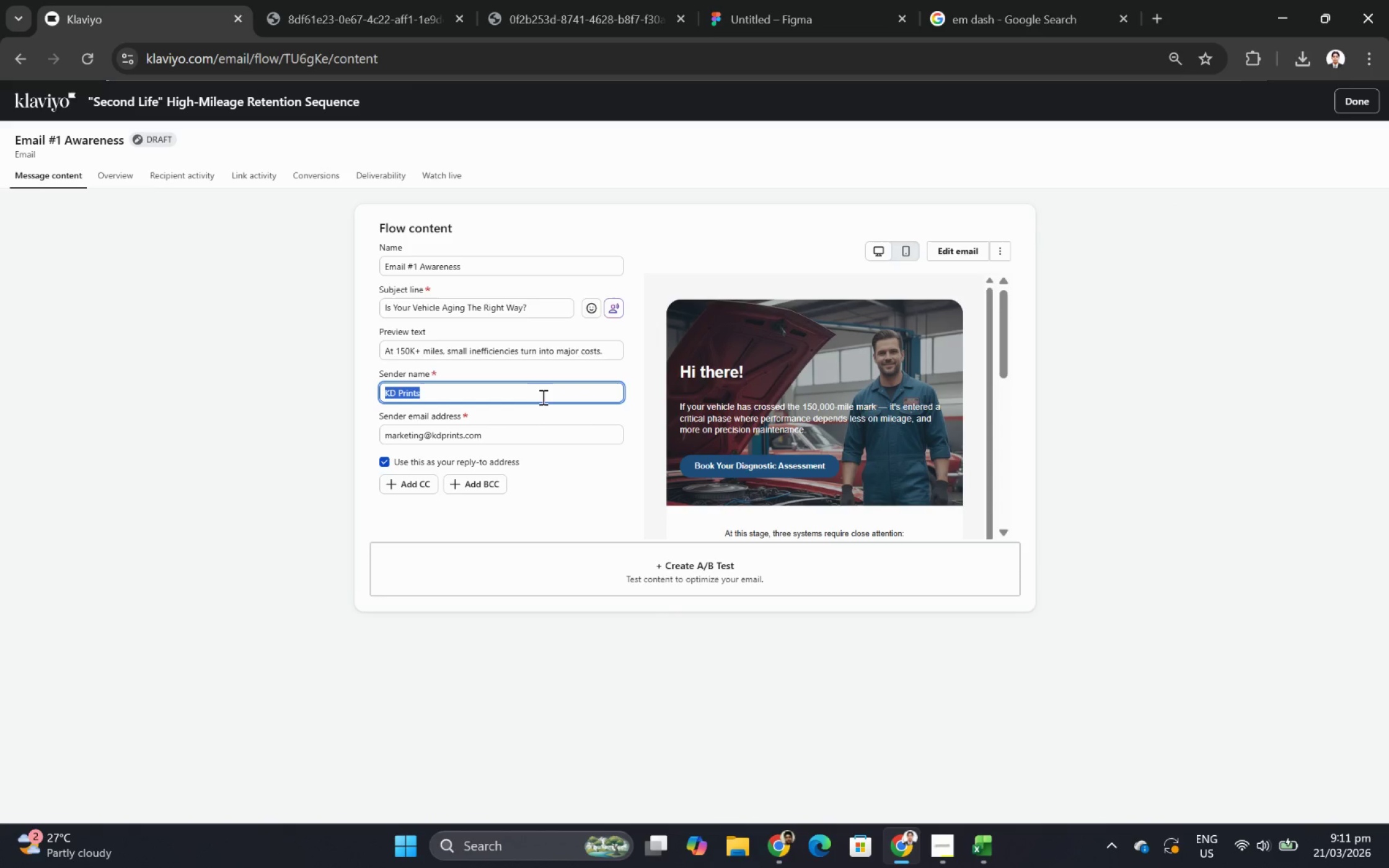 
wait(10.73)
 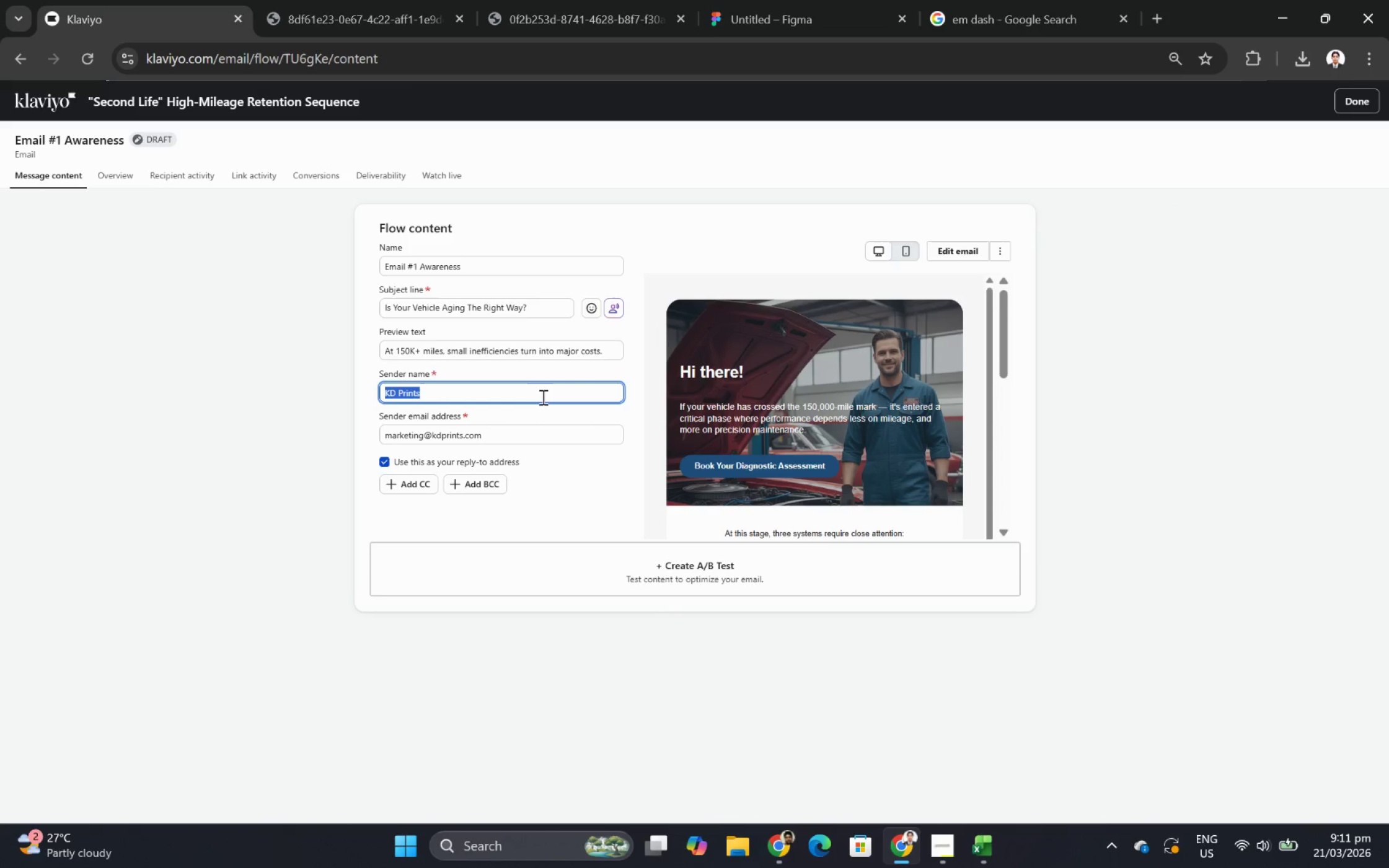 
left_click([945, 840])